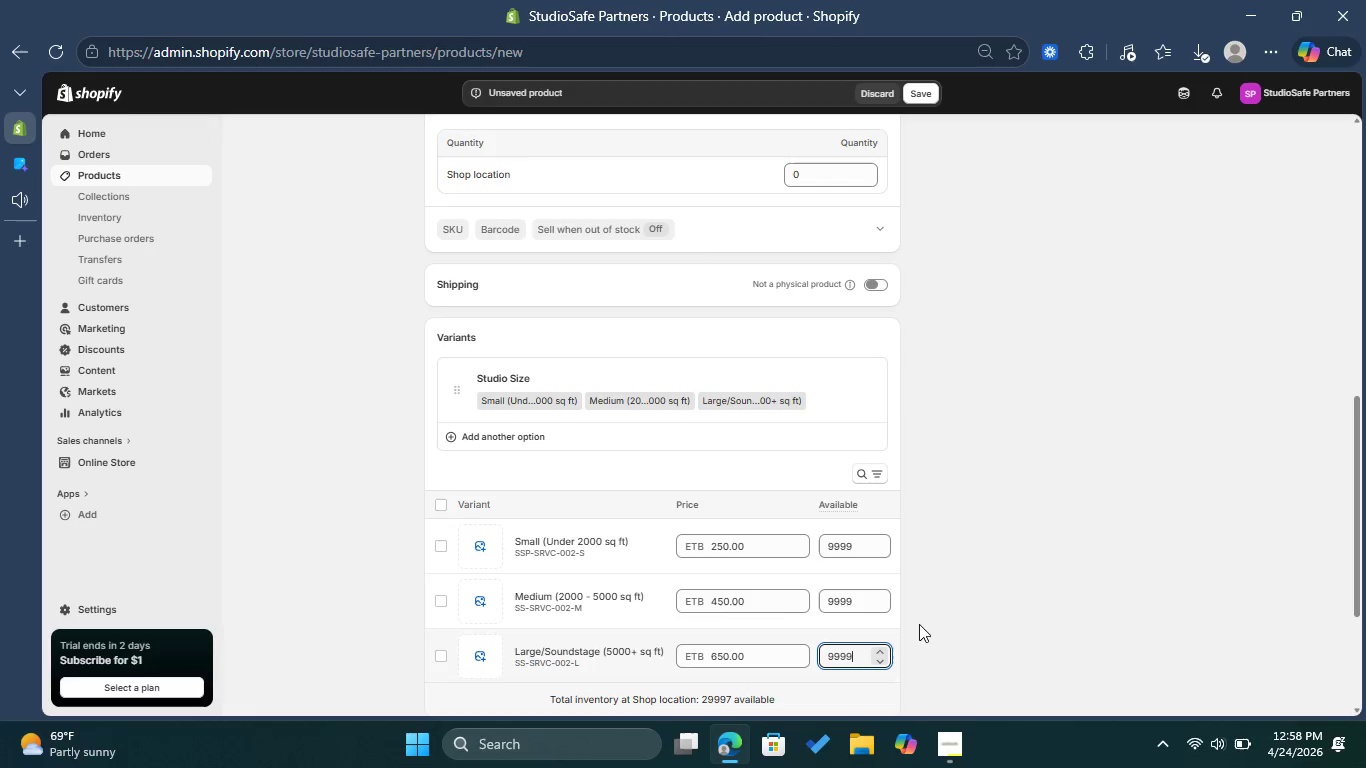 
key(9)
 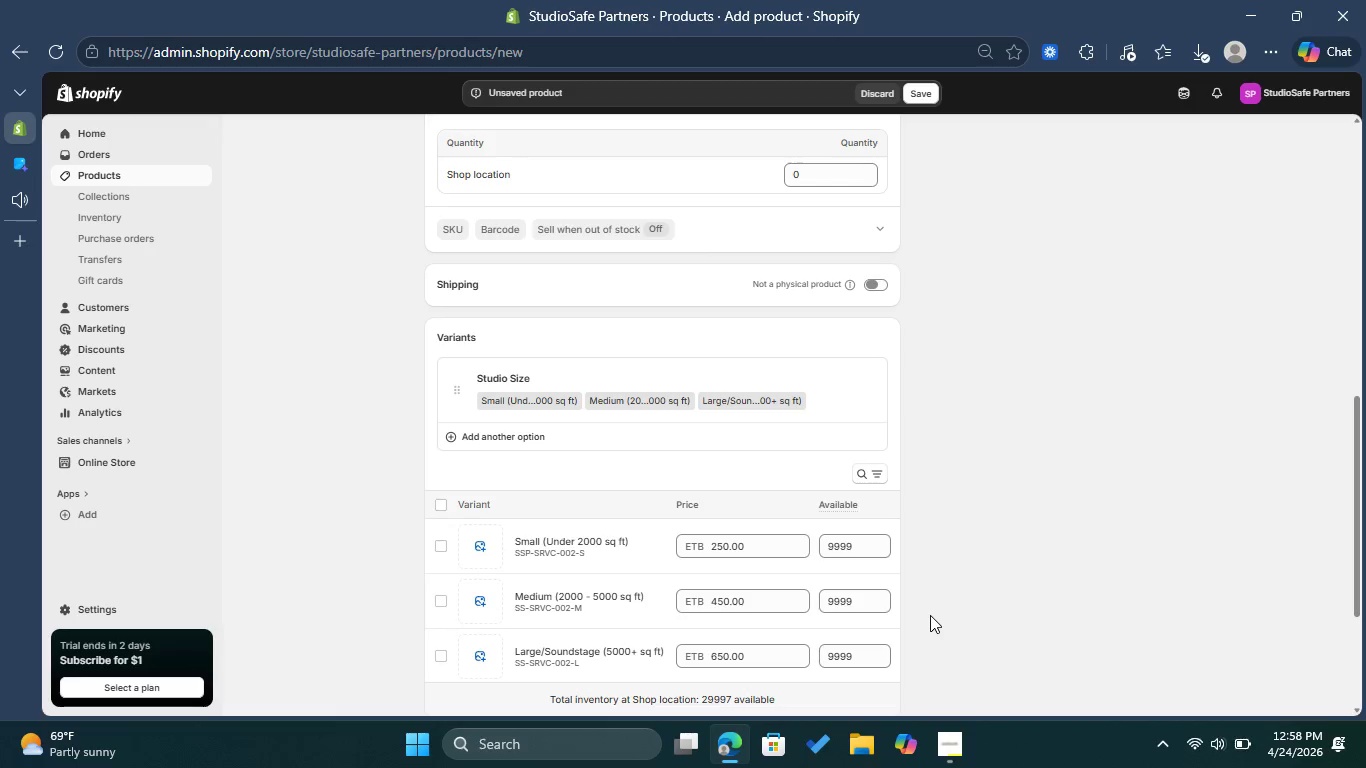 
left_click([930, 615])
 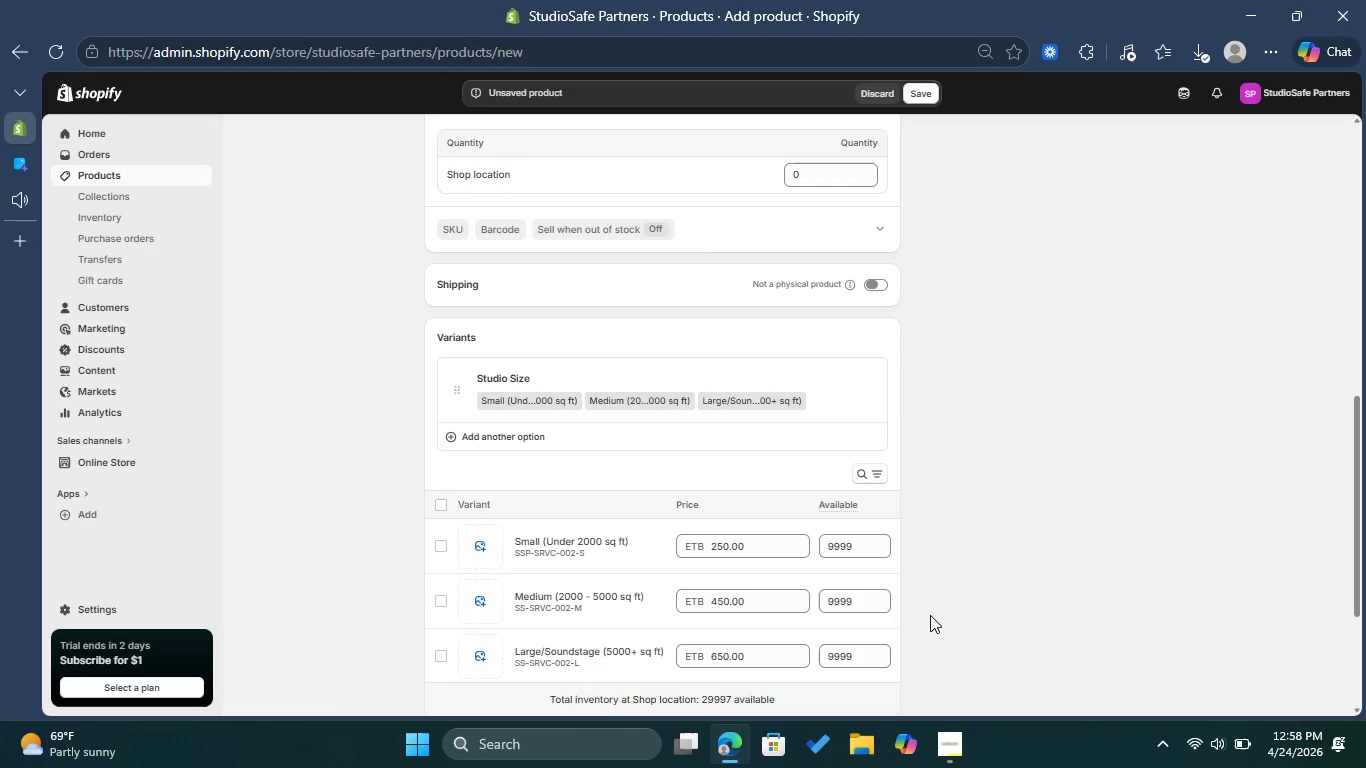 
wait(13.02)
 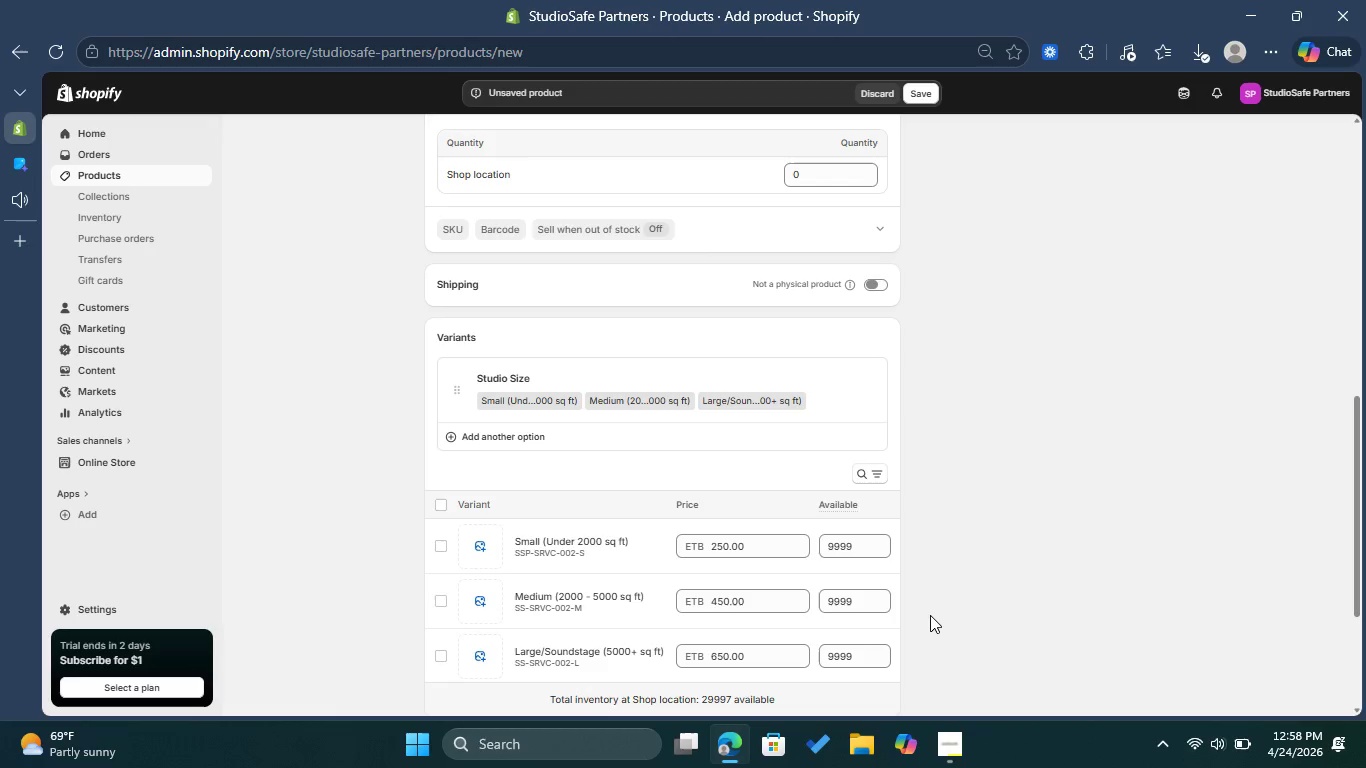 
scroll: coordinate [1057, 589], scroll_direction: up, amount: 3.0
 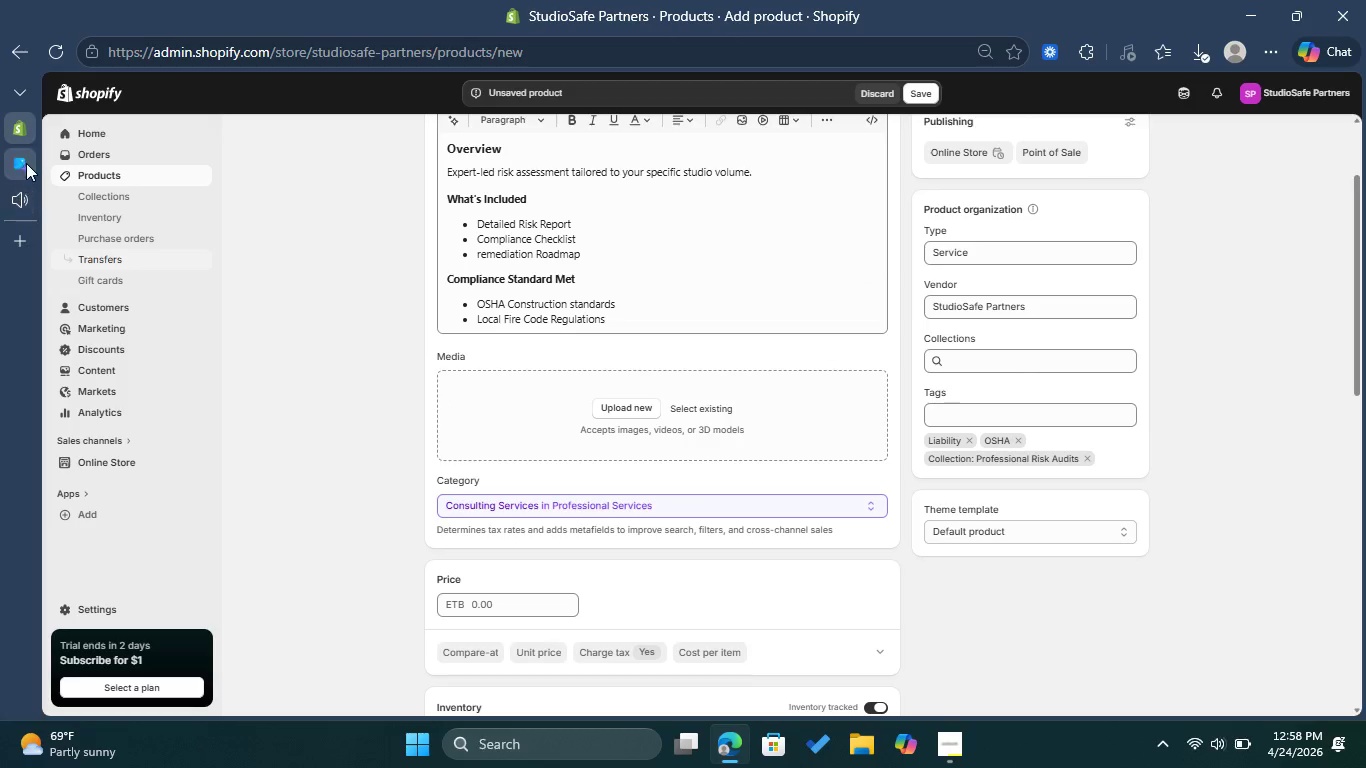 
left_click([26, 163])
 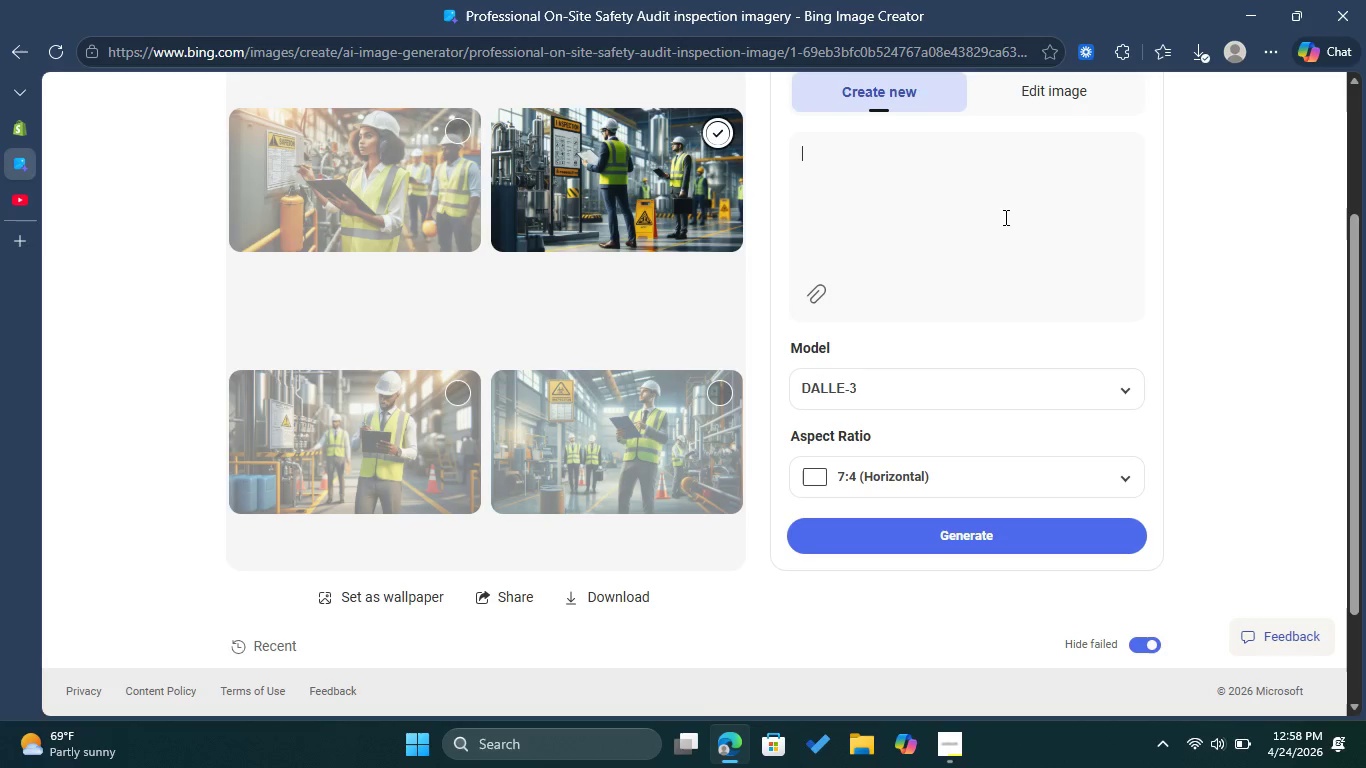 
key(Backspace)
 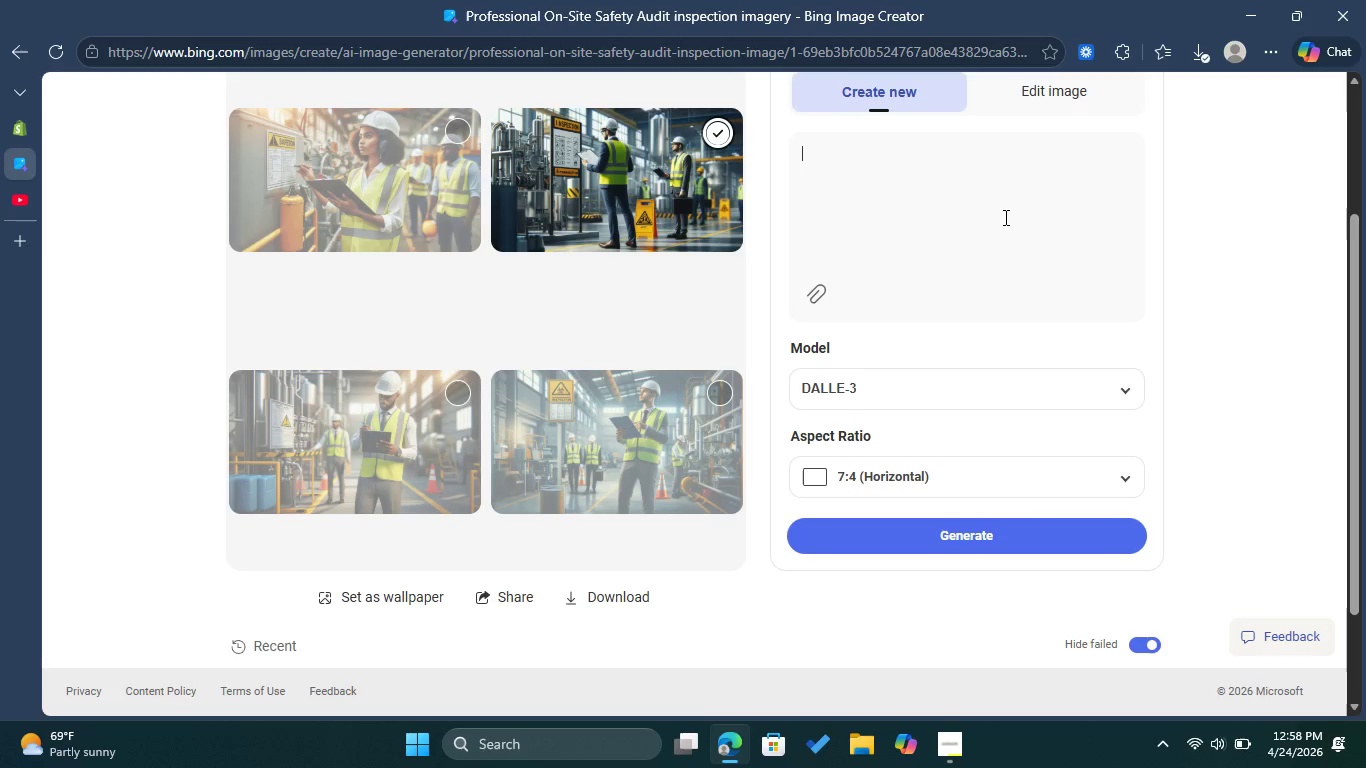 
type(Virtual studio )
 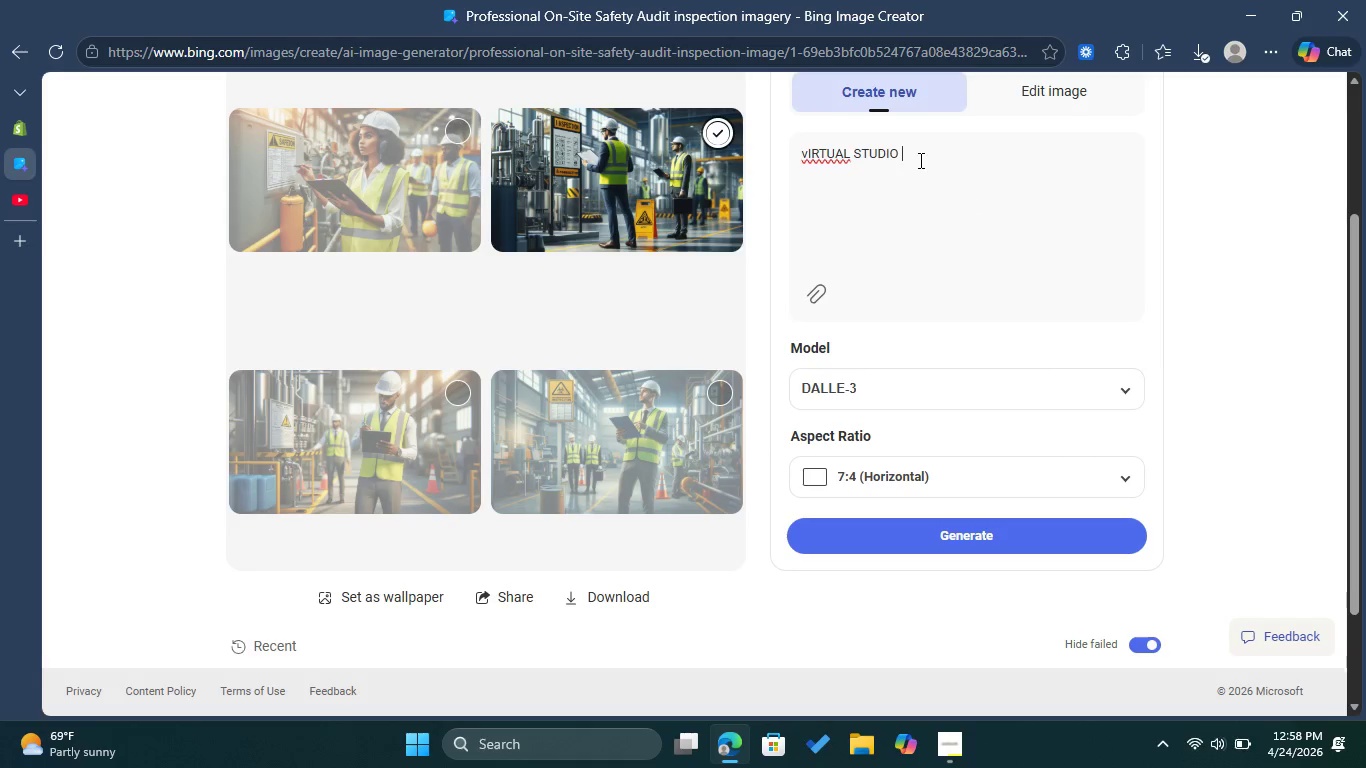 
left_click_drag(start_coordinate=[919, 160], to_coordinate=[793, 155])
 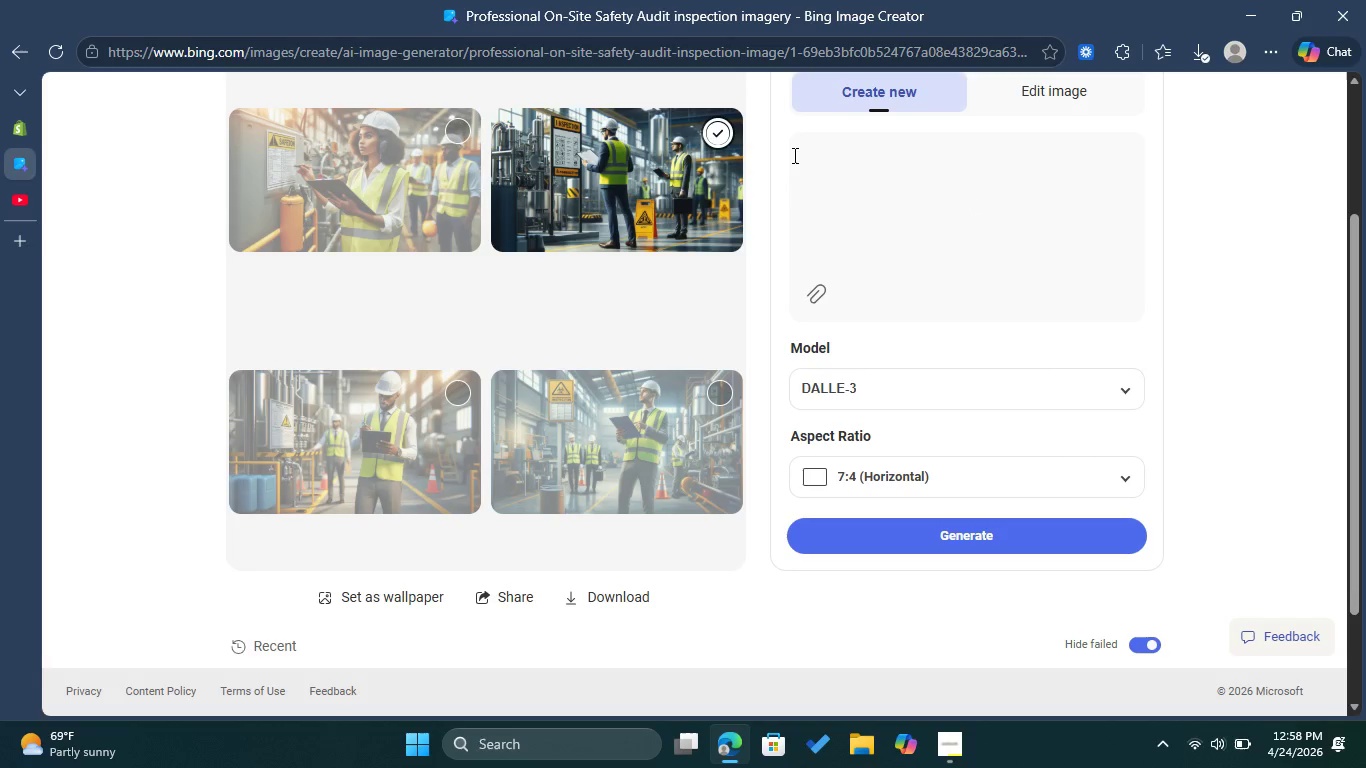 
key(Backspace)
type(Vie)
key(Backspace)
type(rtual Studio )
 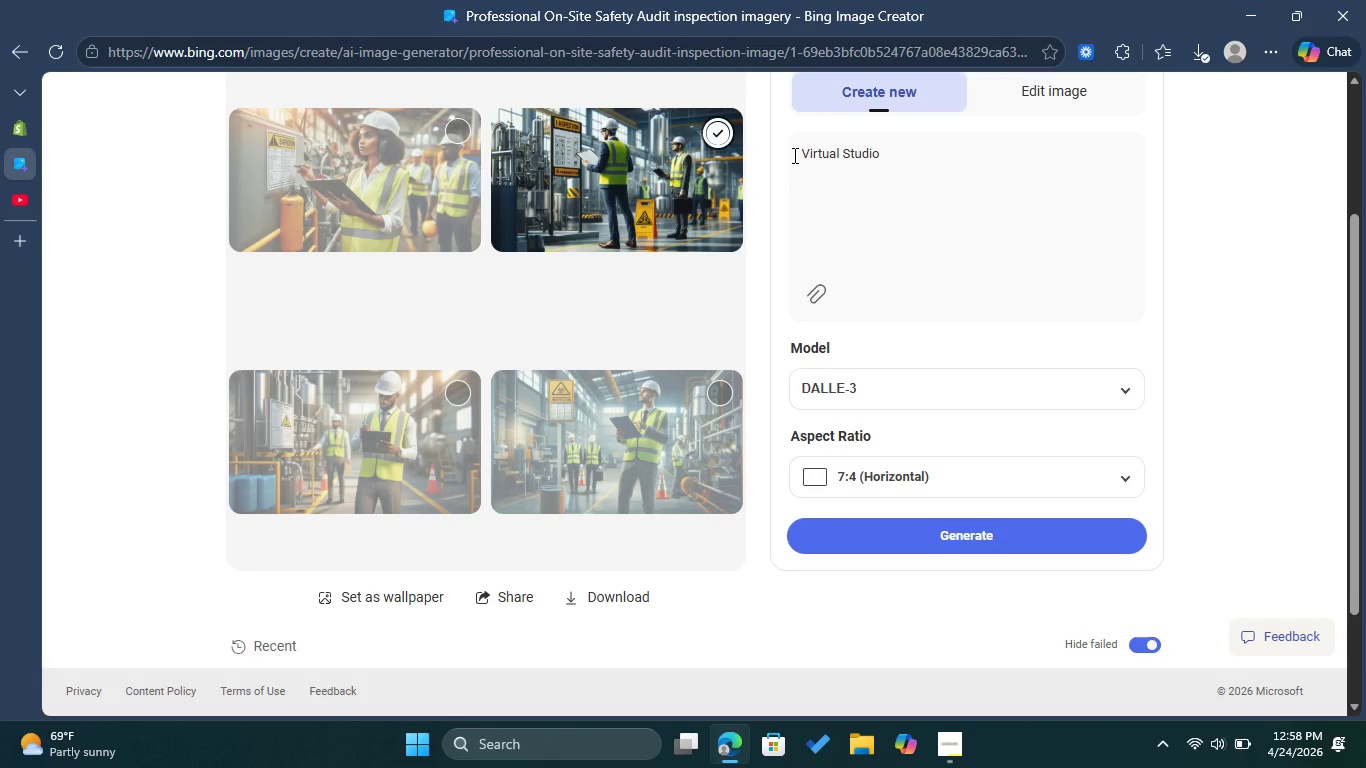 
type(Risk Review inspection imagery )
 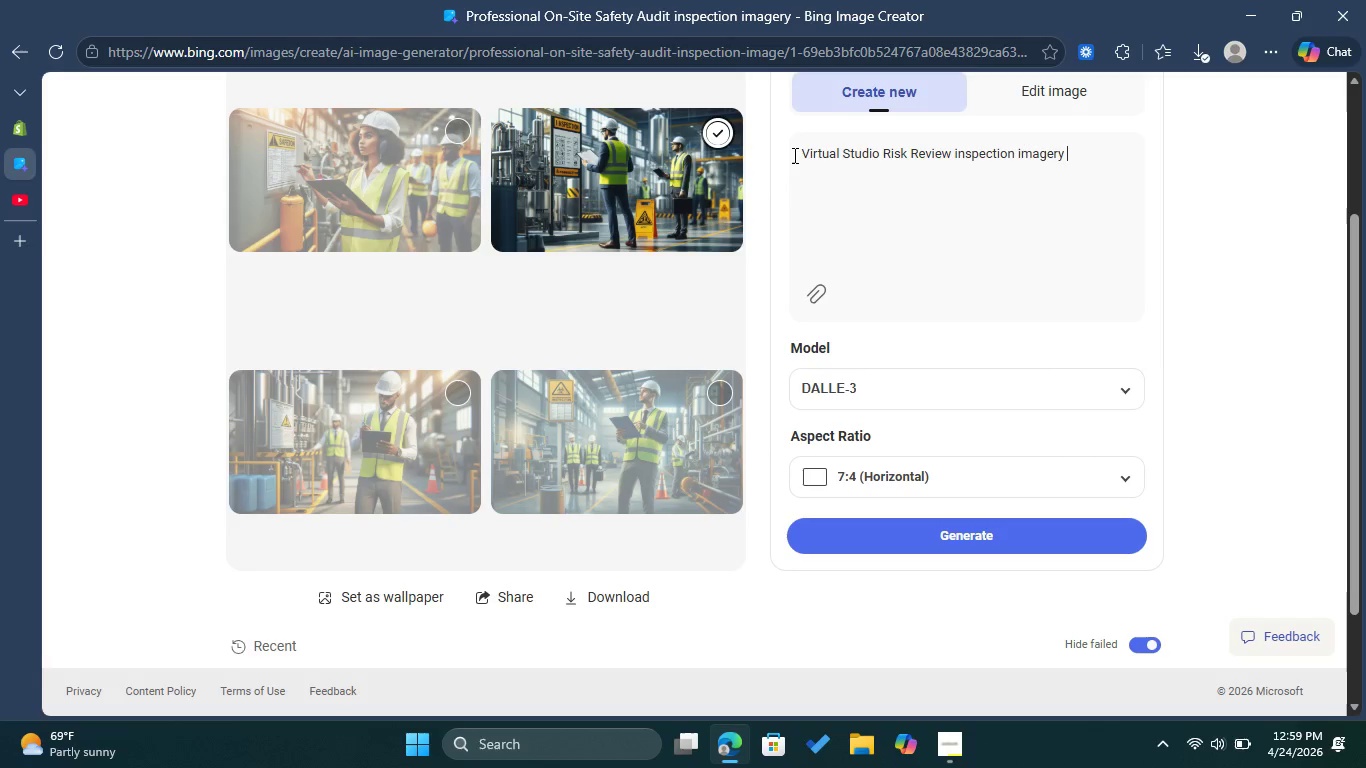 
left_click([988, 543])
 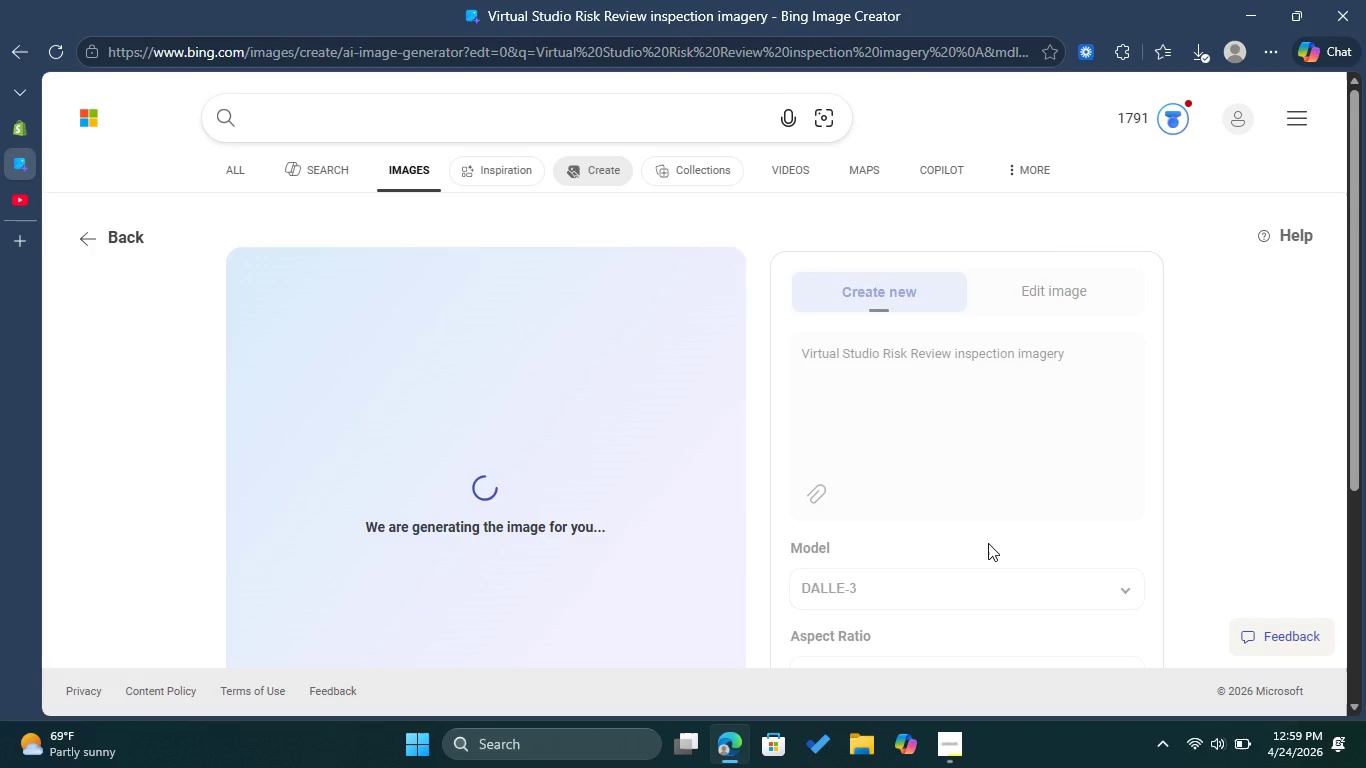 
wait(16.2)
 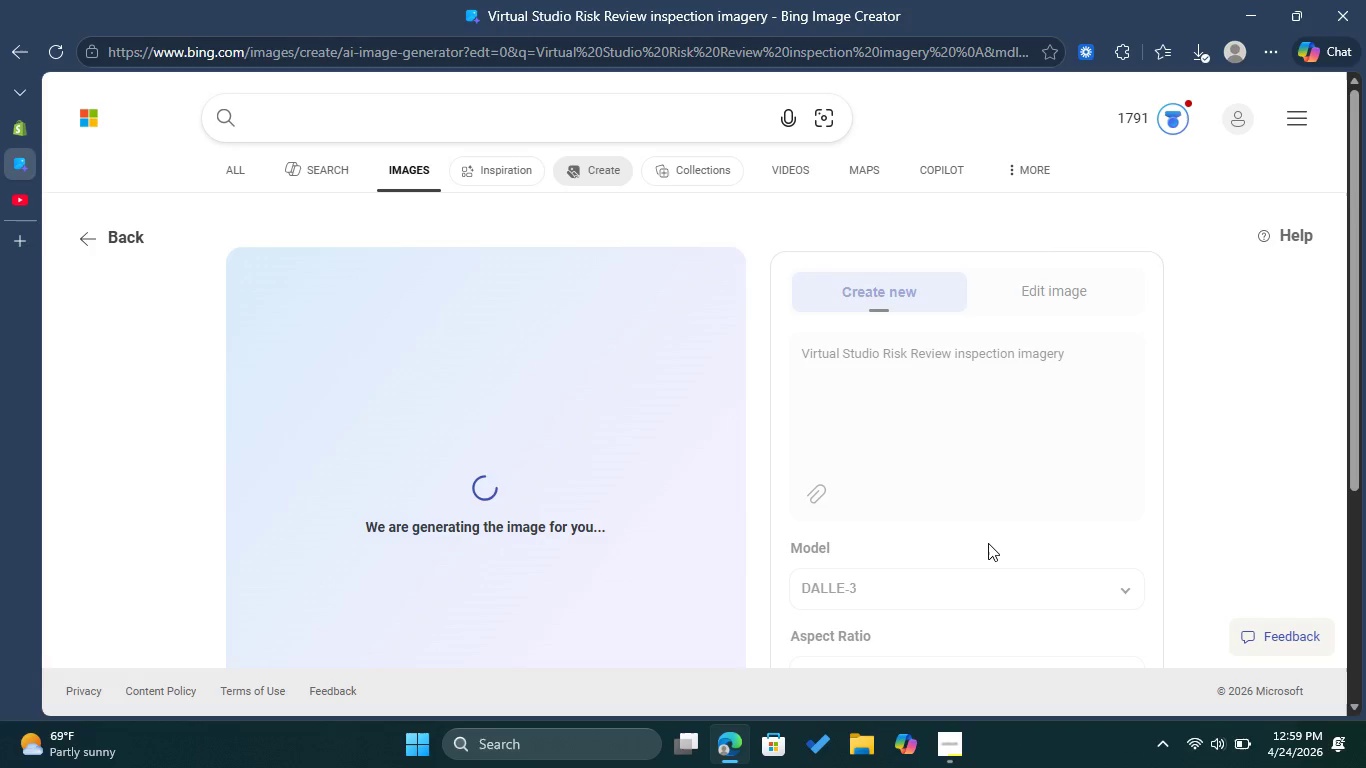 
left_click([952, 757])